 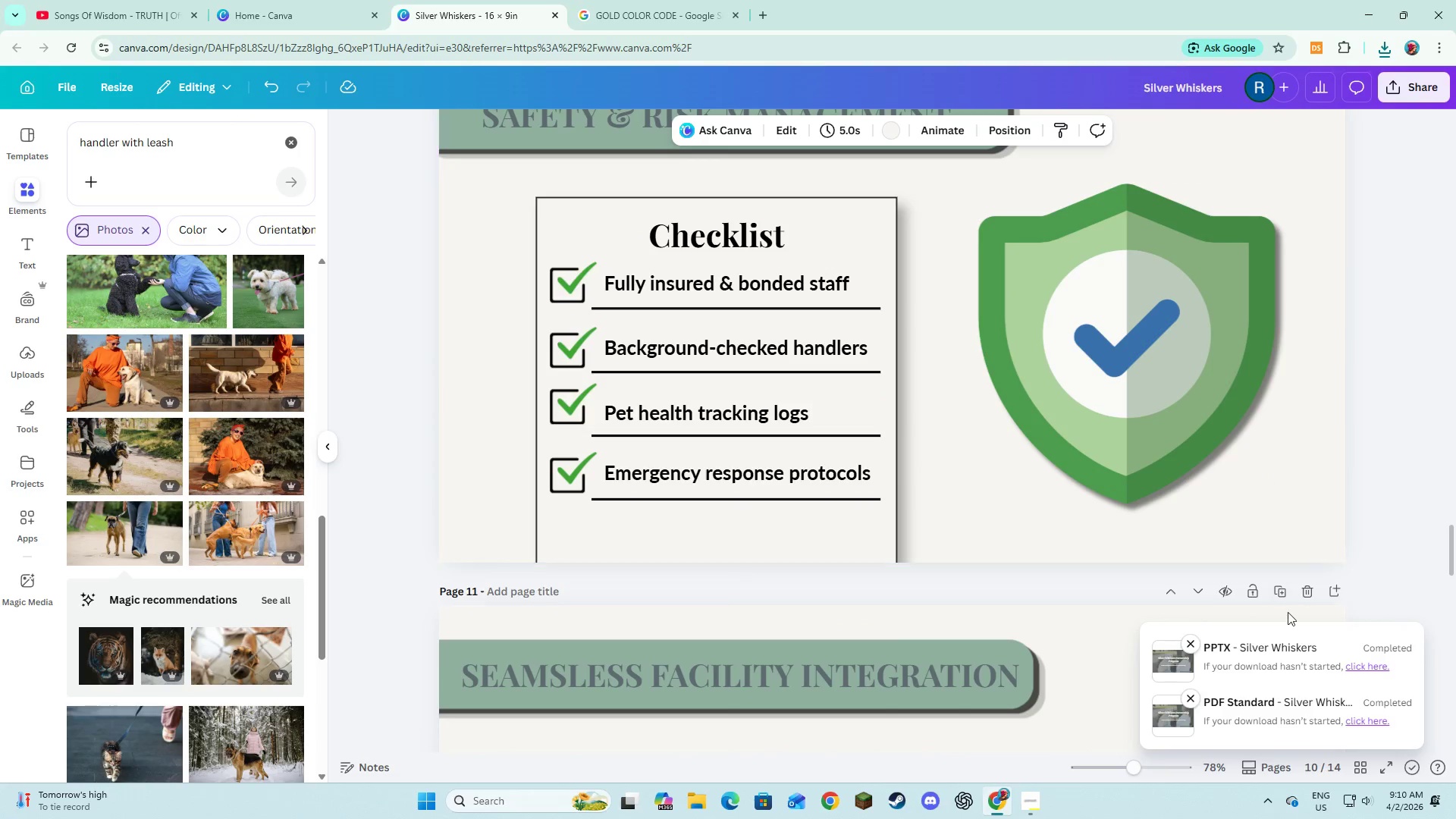 
left_click([1376, 52])
 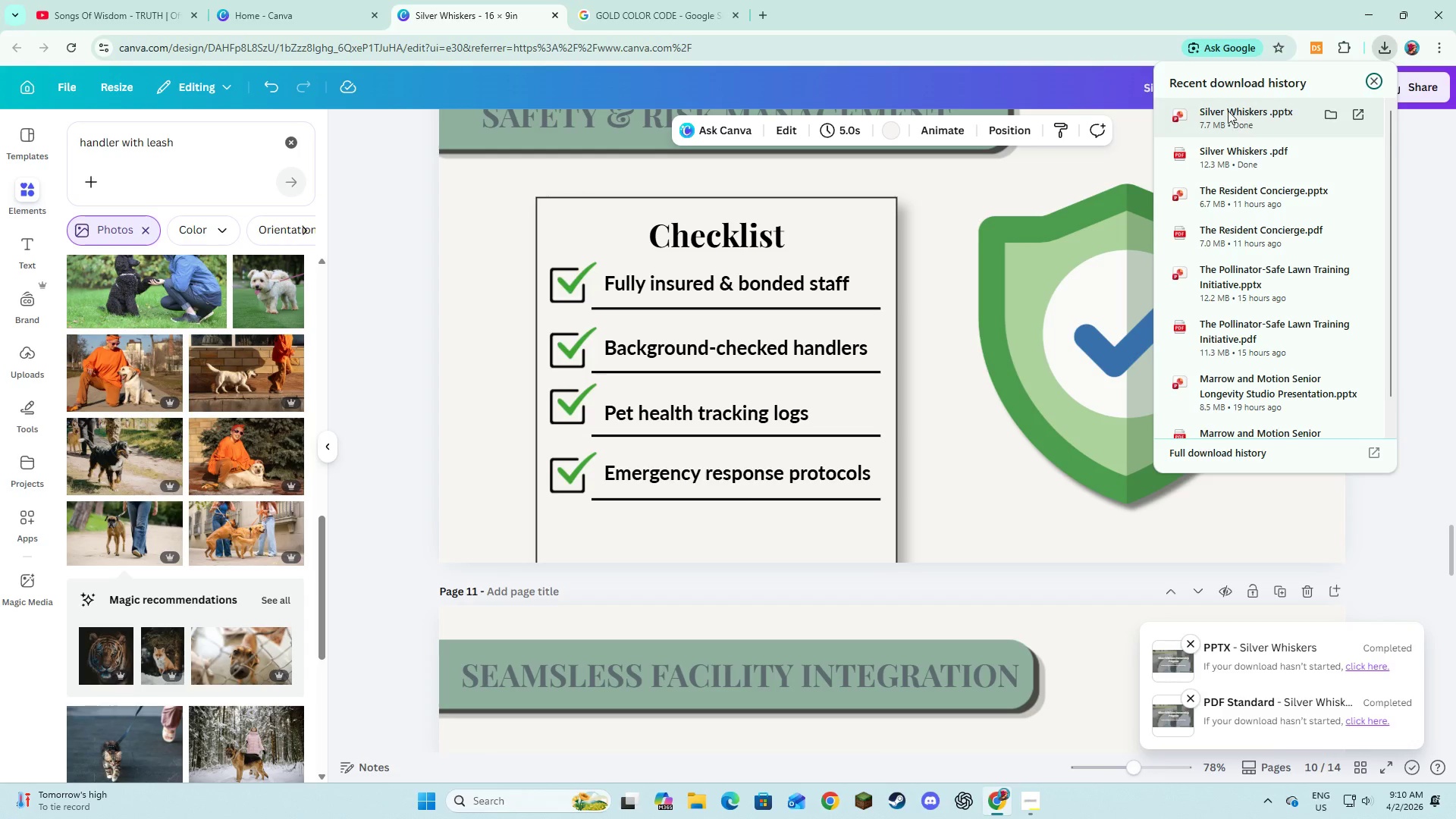 
left_click([1228, 111])
 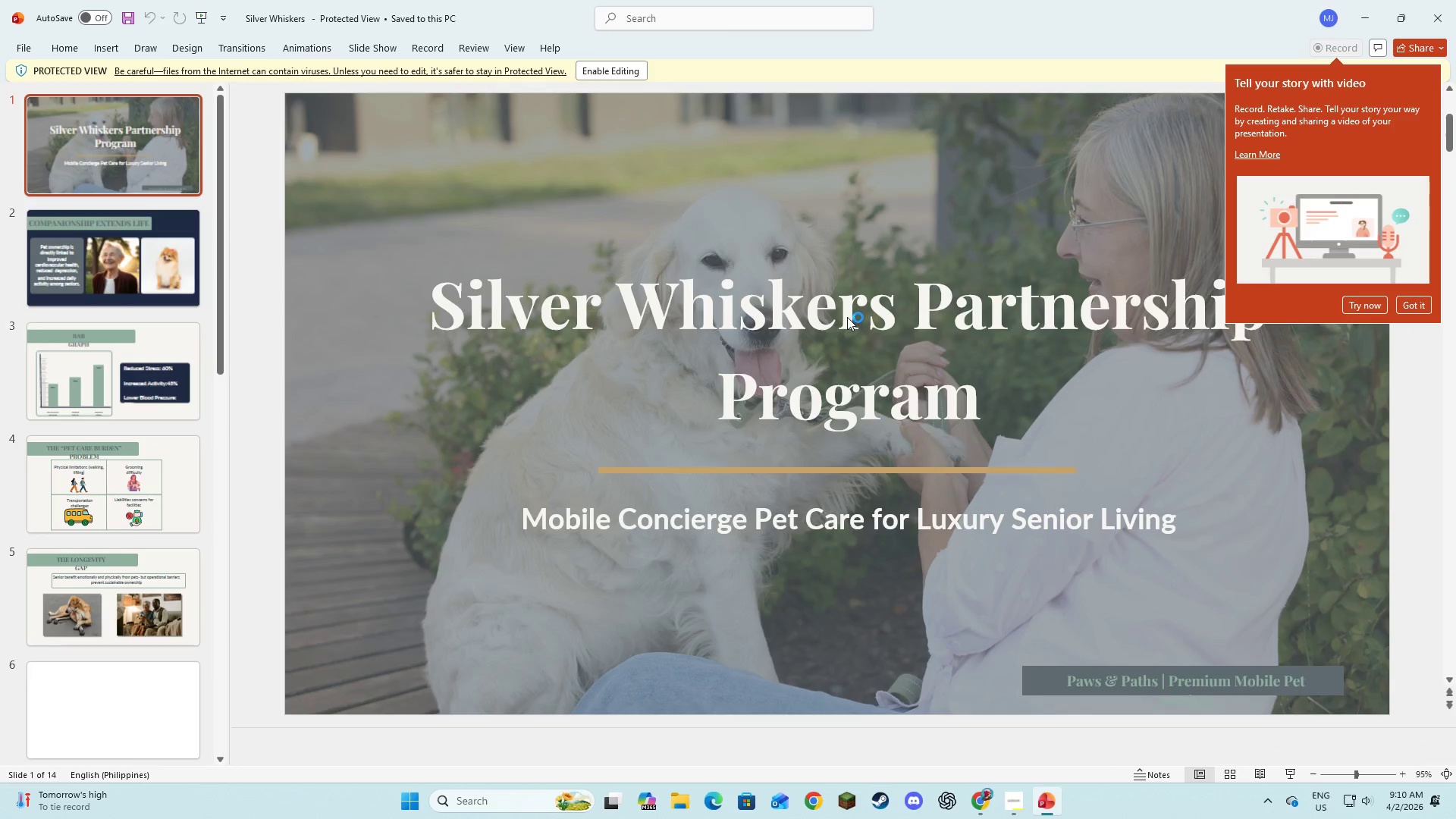 
wait(5.44)
 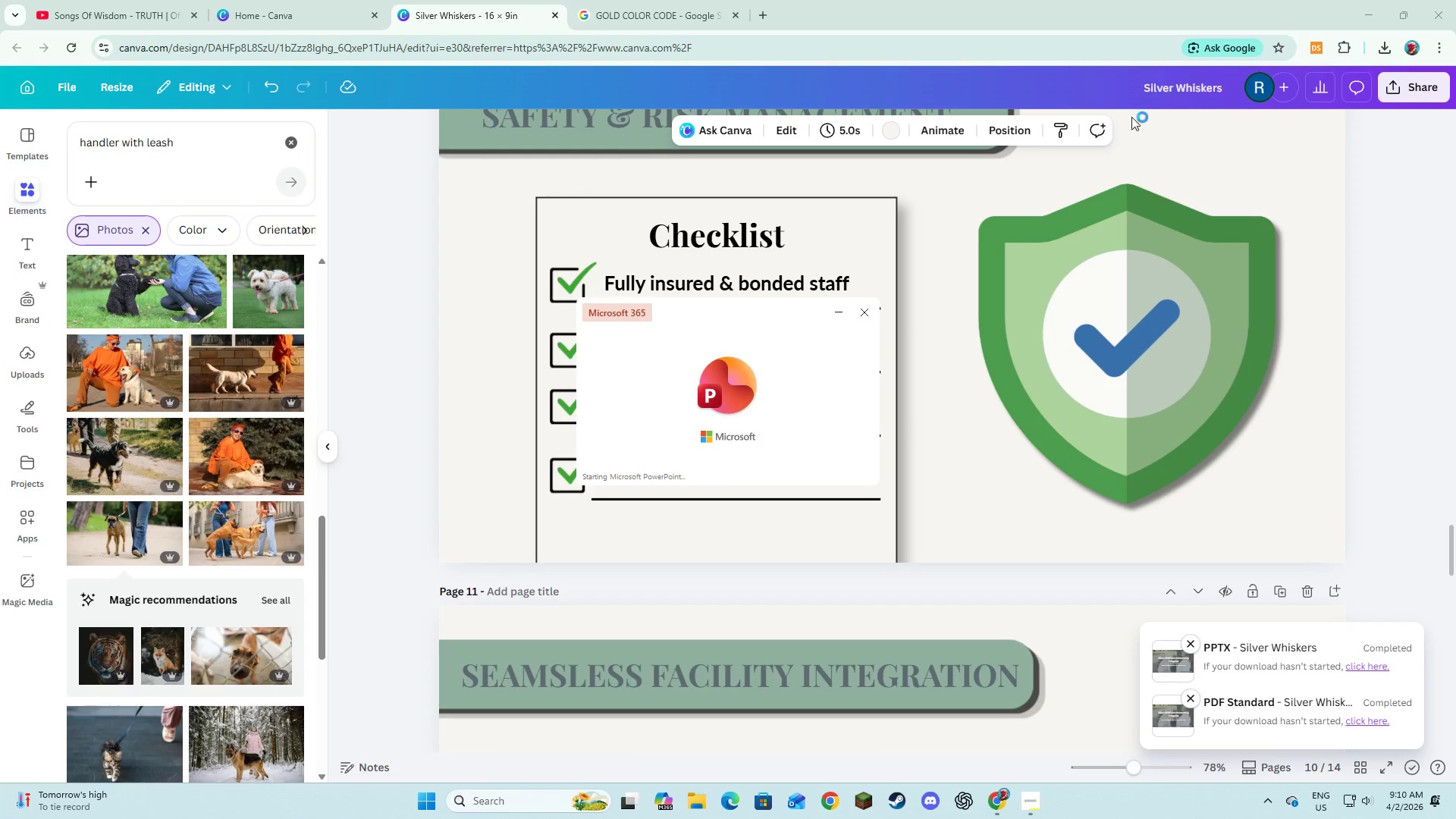 
scroll: coordinate [853, 357], scroll_direction: down, amount: 3.0
 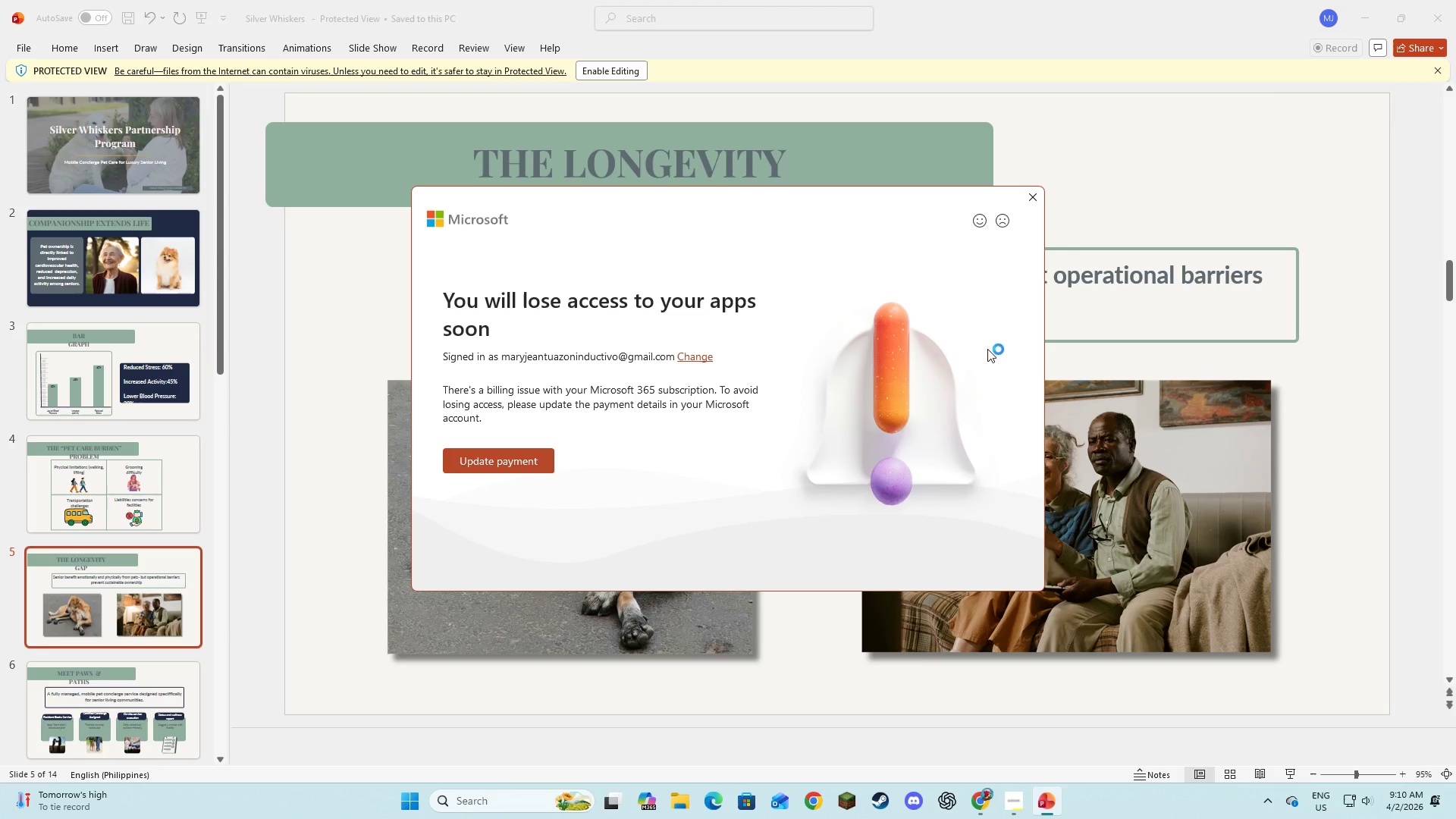 
left_click([1030, 208])
 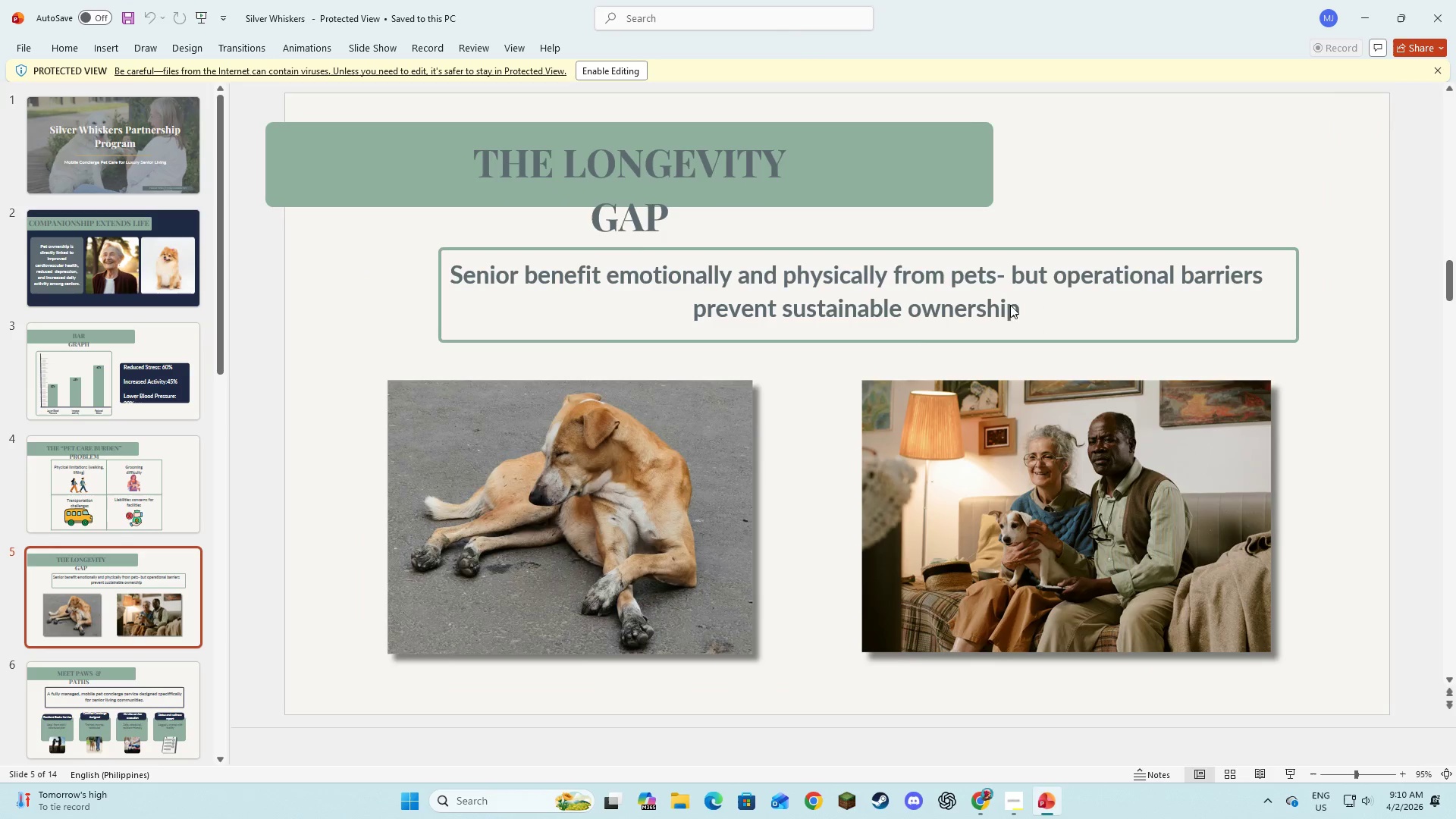 
scroll: coordinate [1004, 315], scroll_direction: up, amount: 4.0
 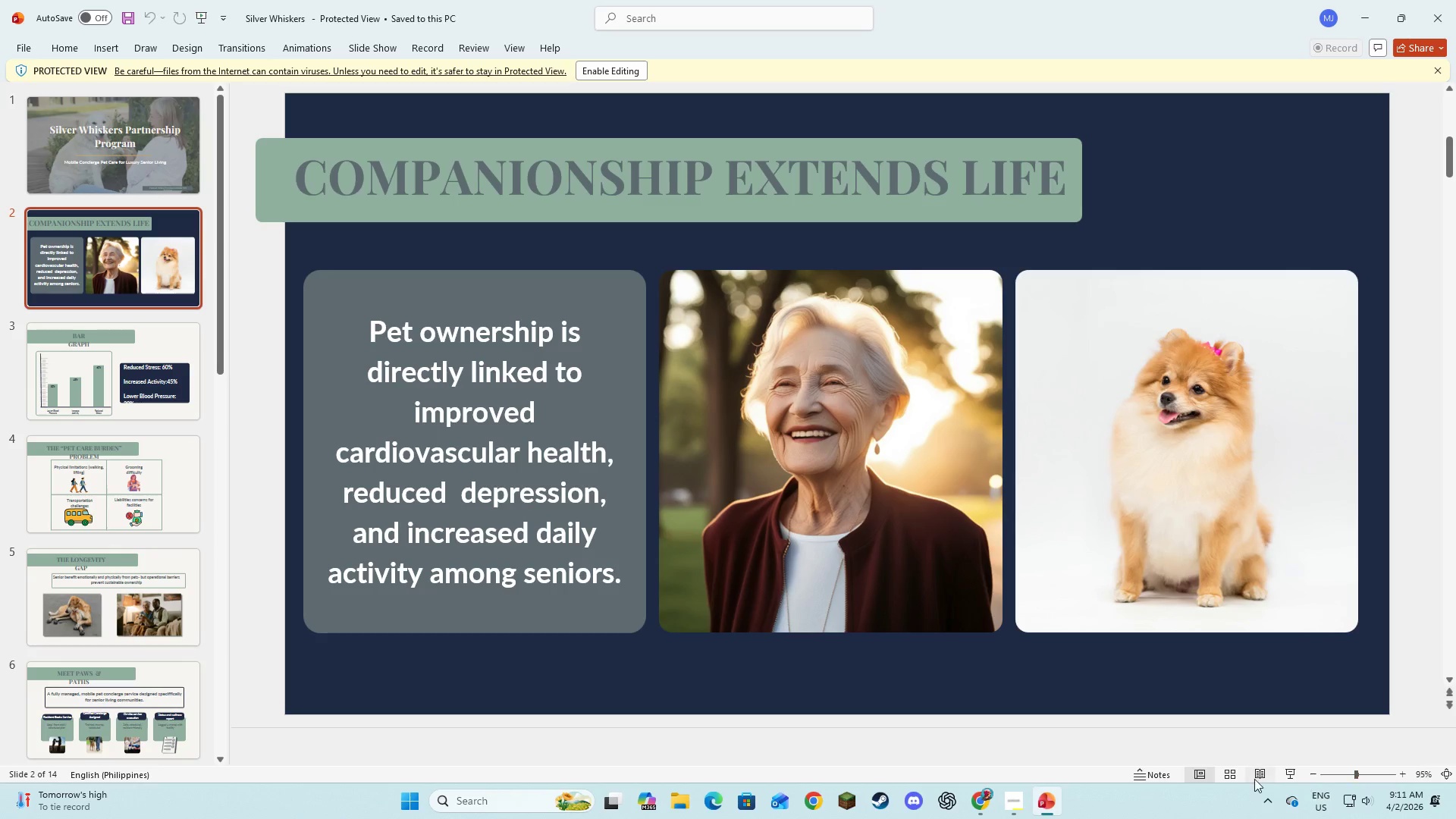 
left_click([1286, 773])
 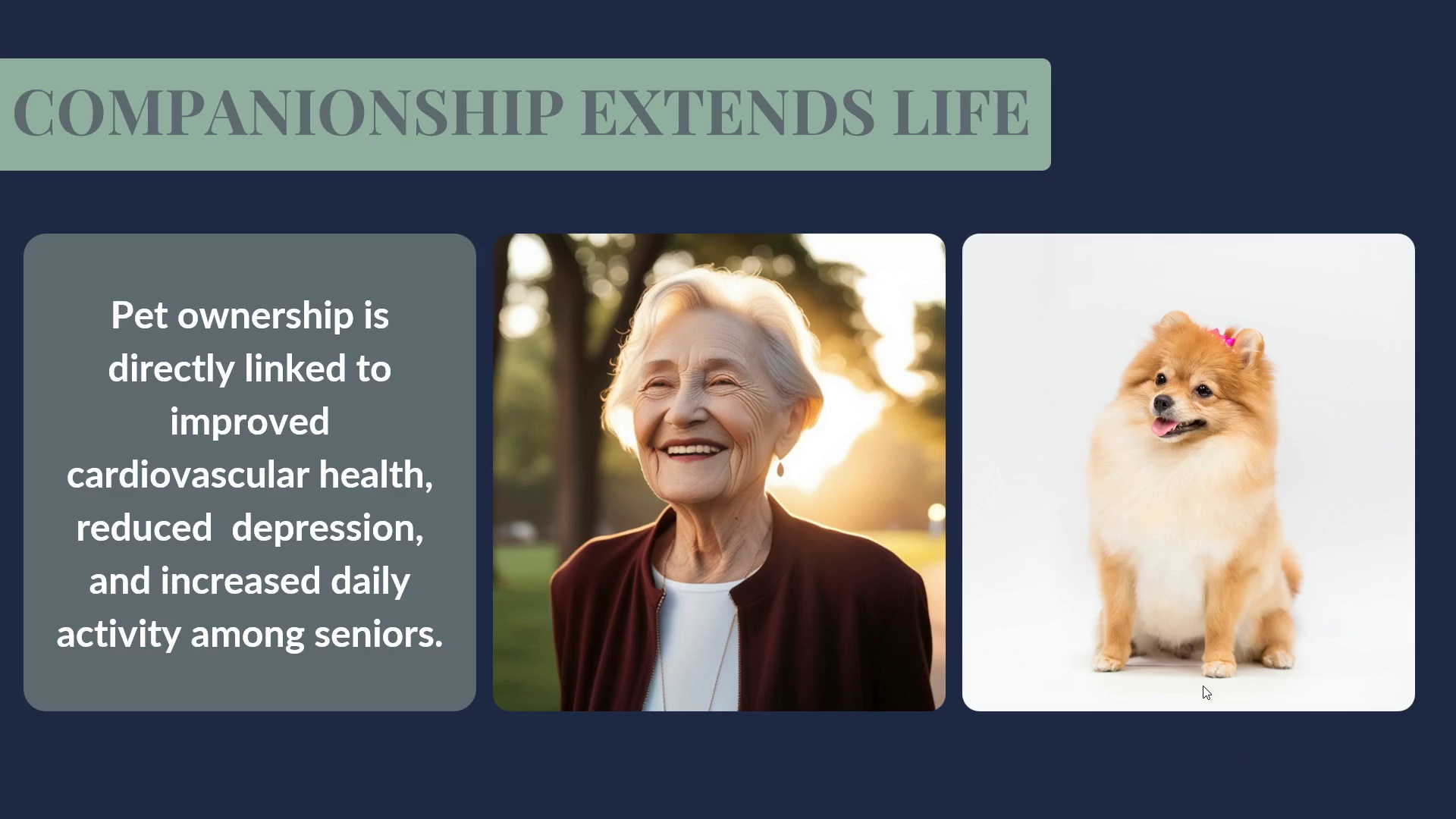 
key(ArrowRight)
 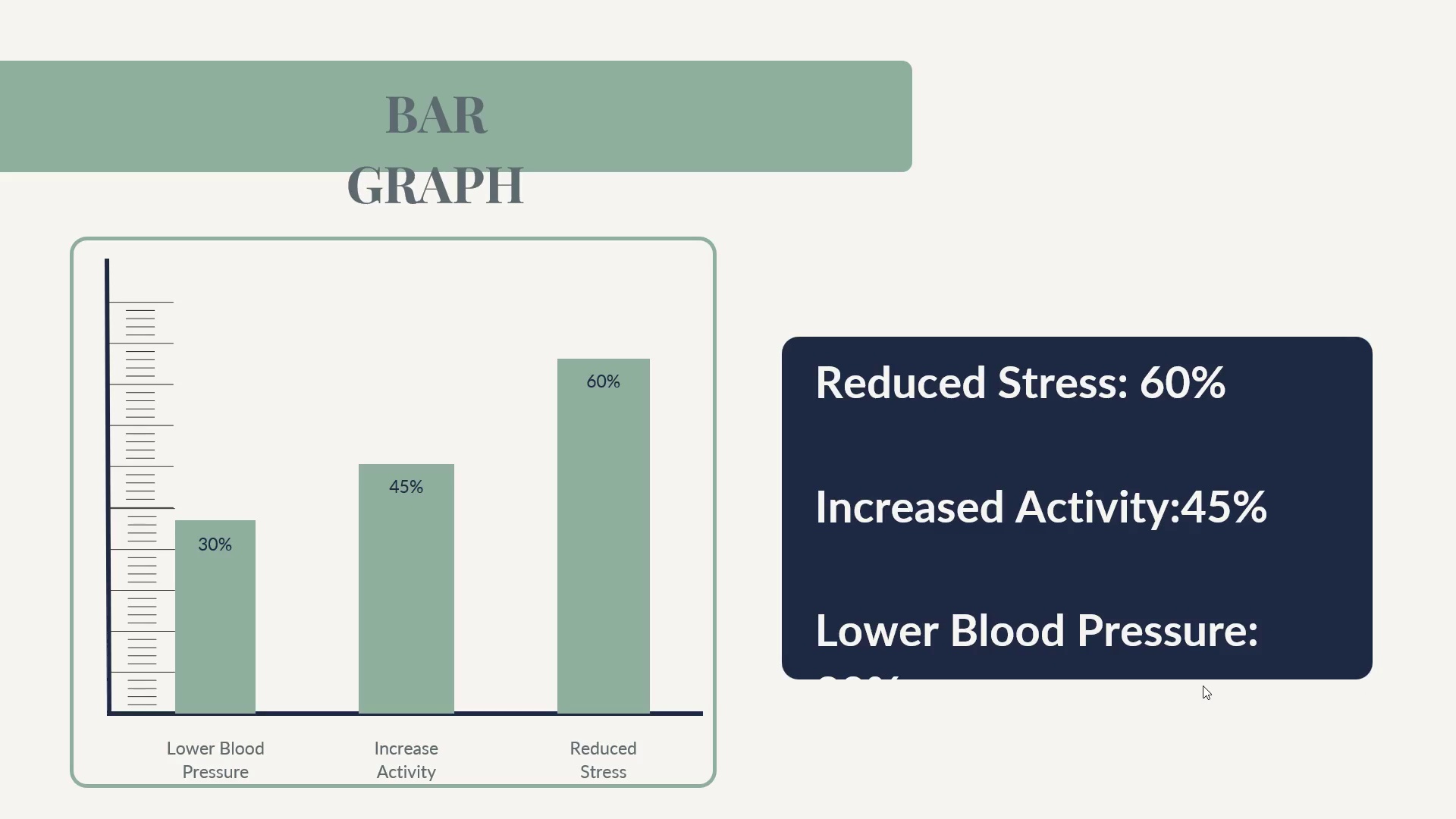 
key(ArrowLeft)
 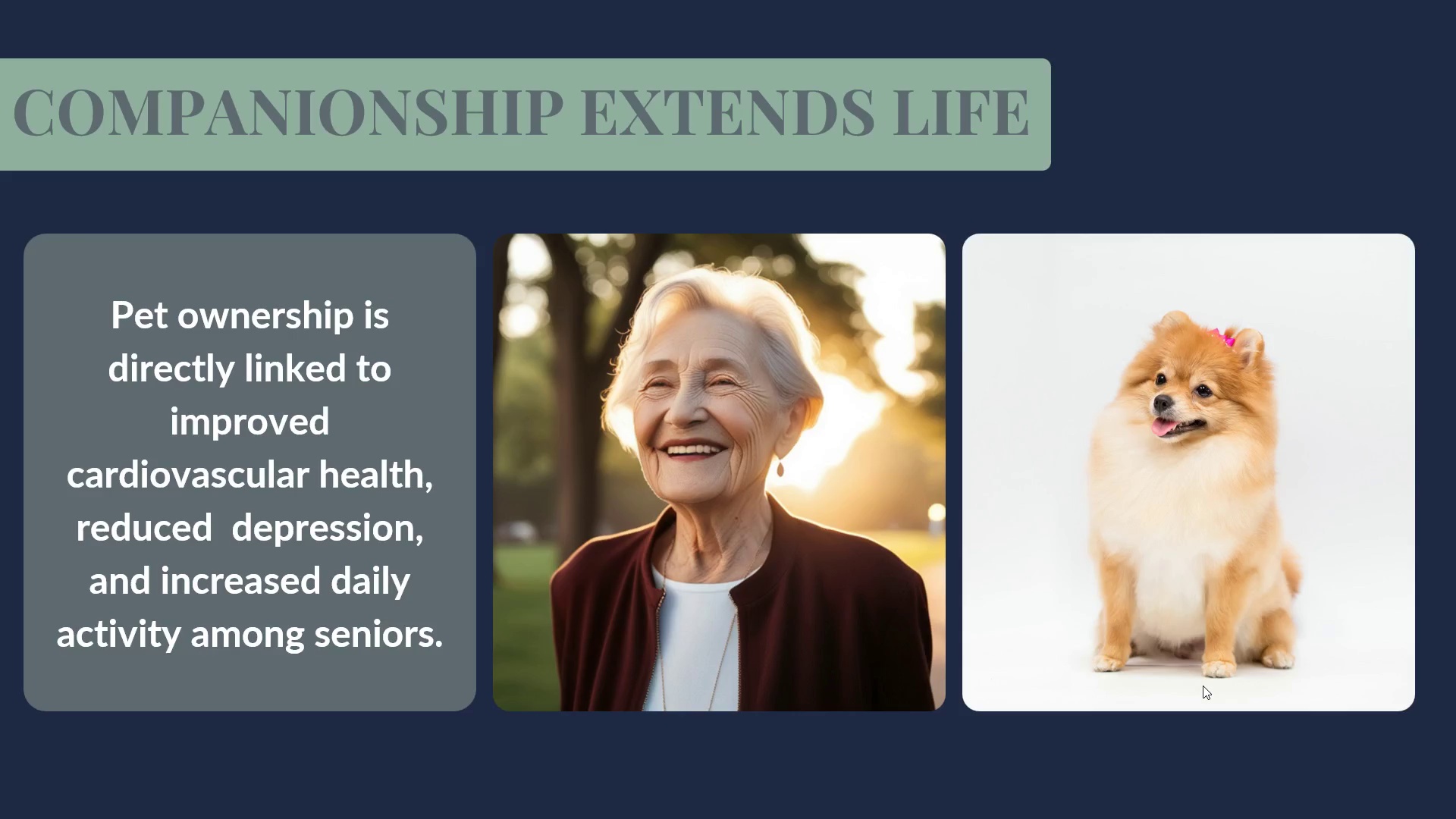 
key(ArrowRight)
 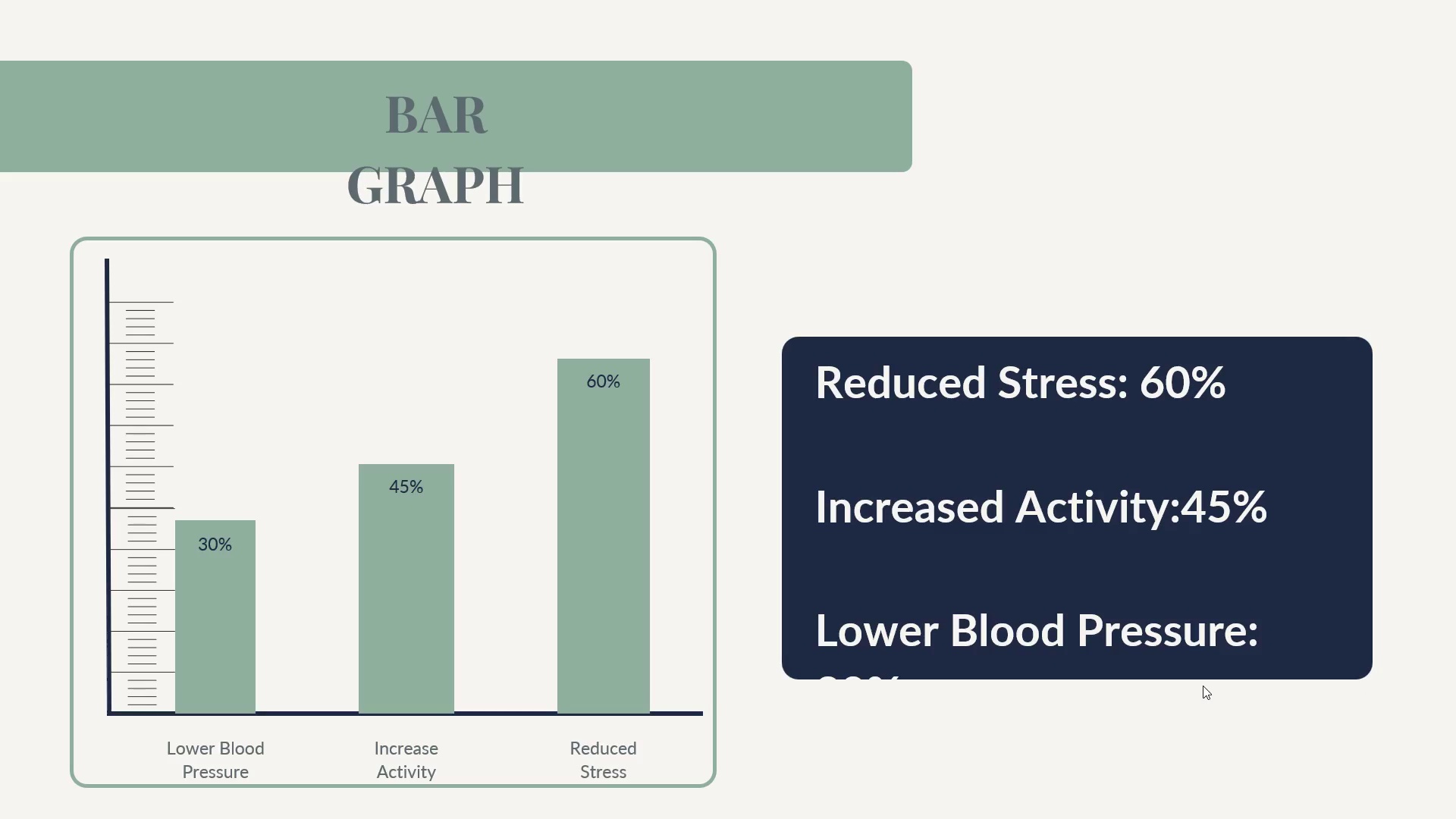 
key(ArrowRight)
 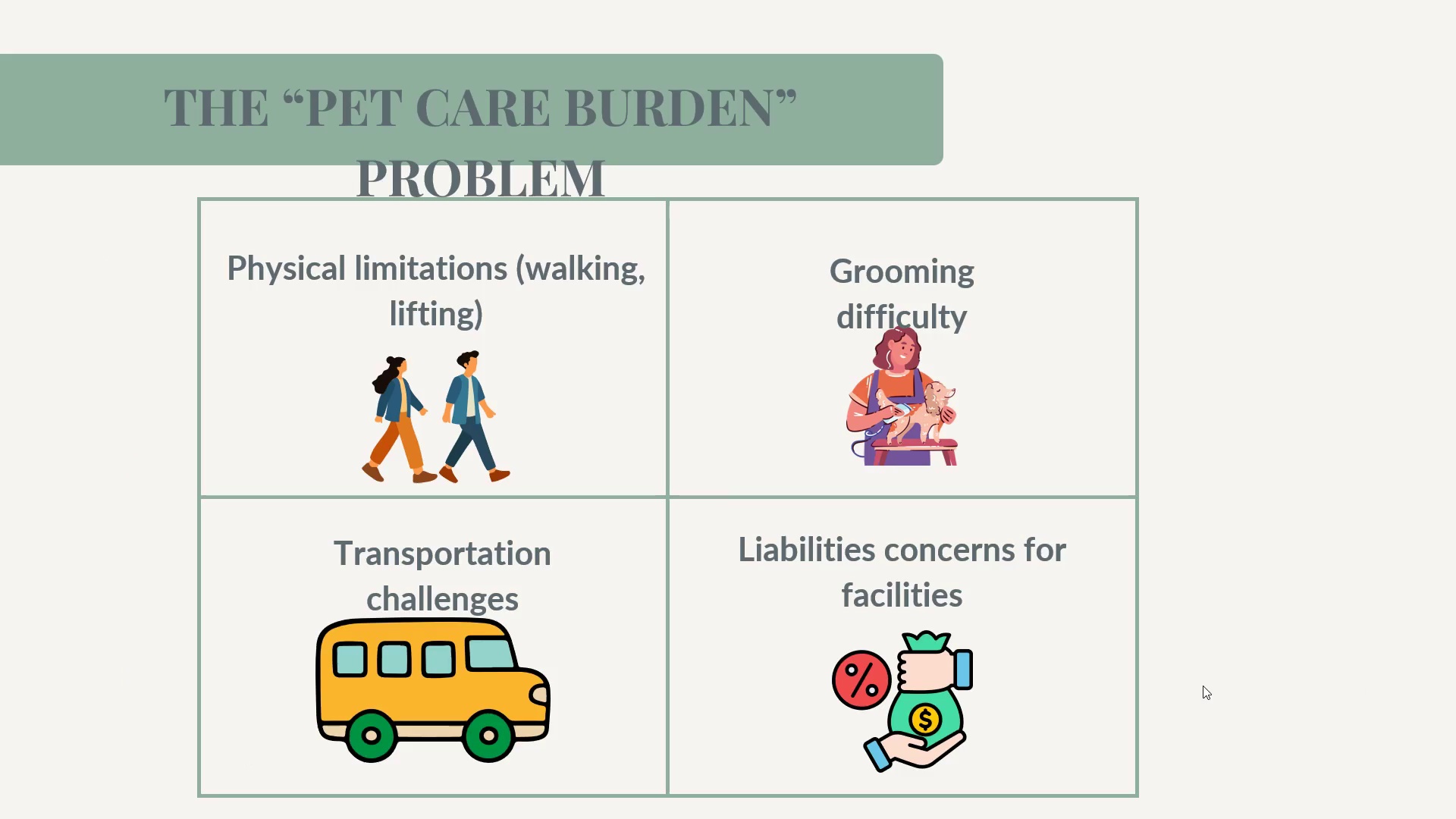 
key(Escape)
 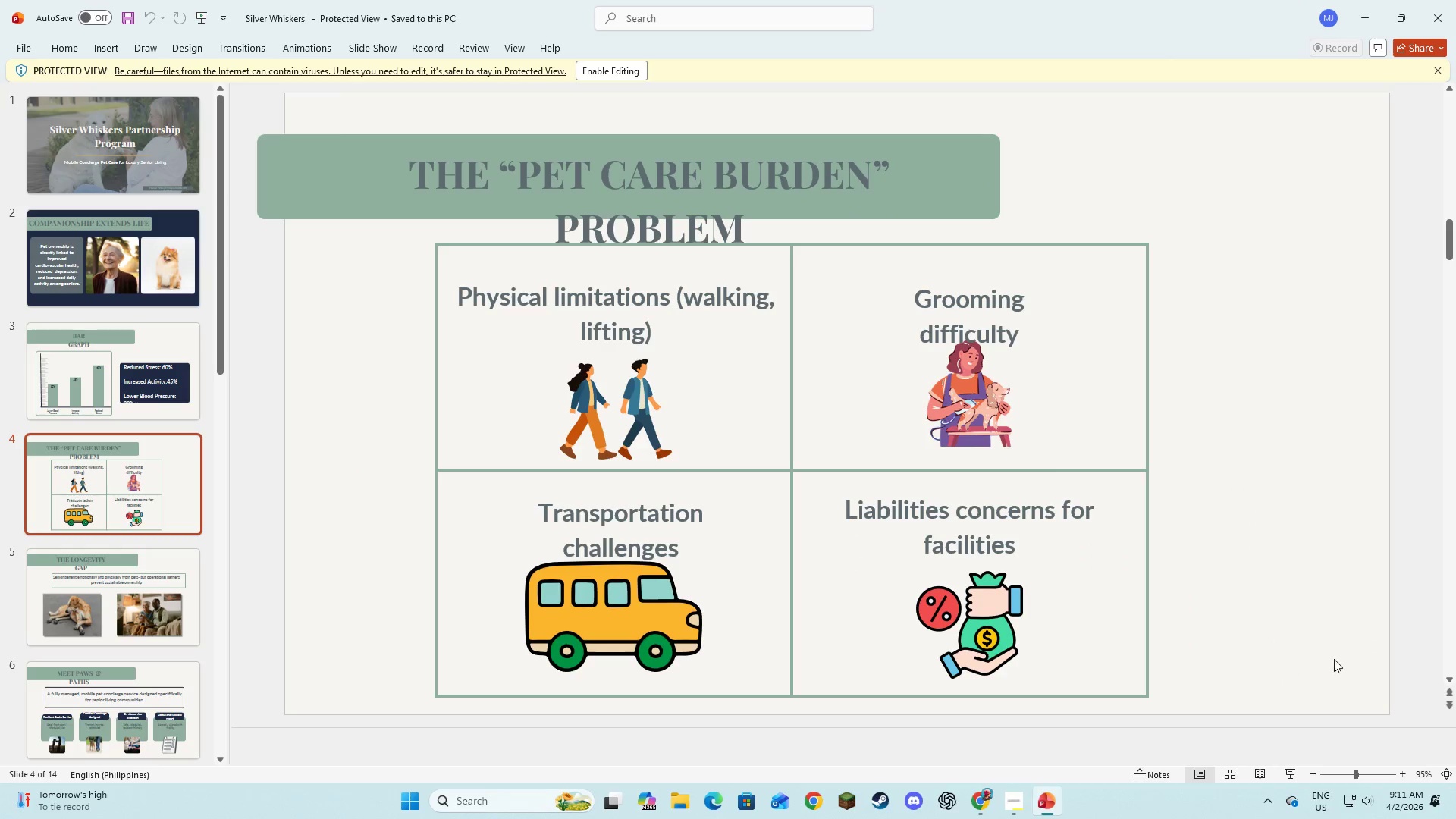 
key(Alt+AltLeft)
 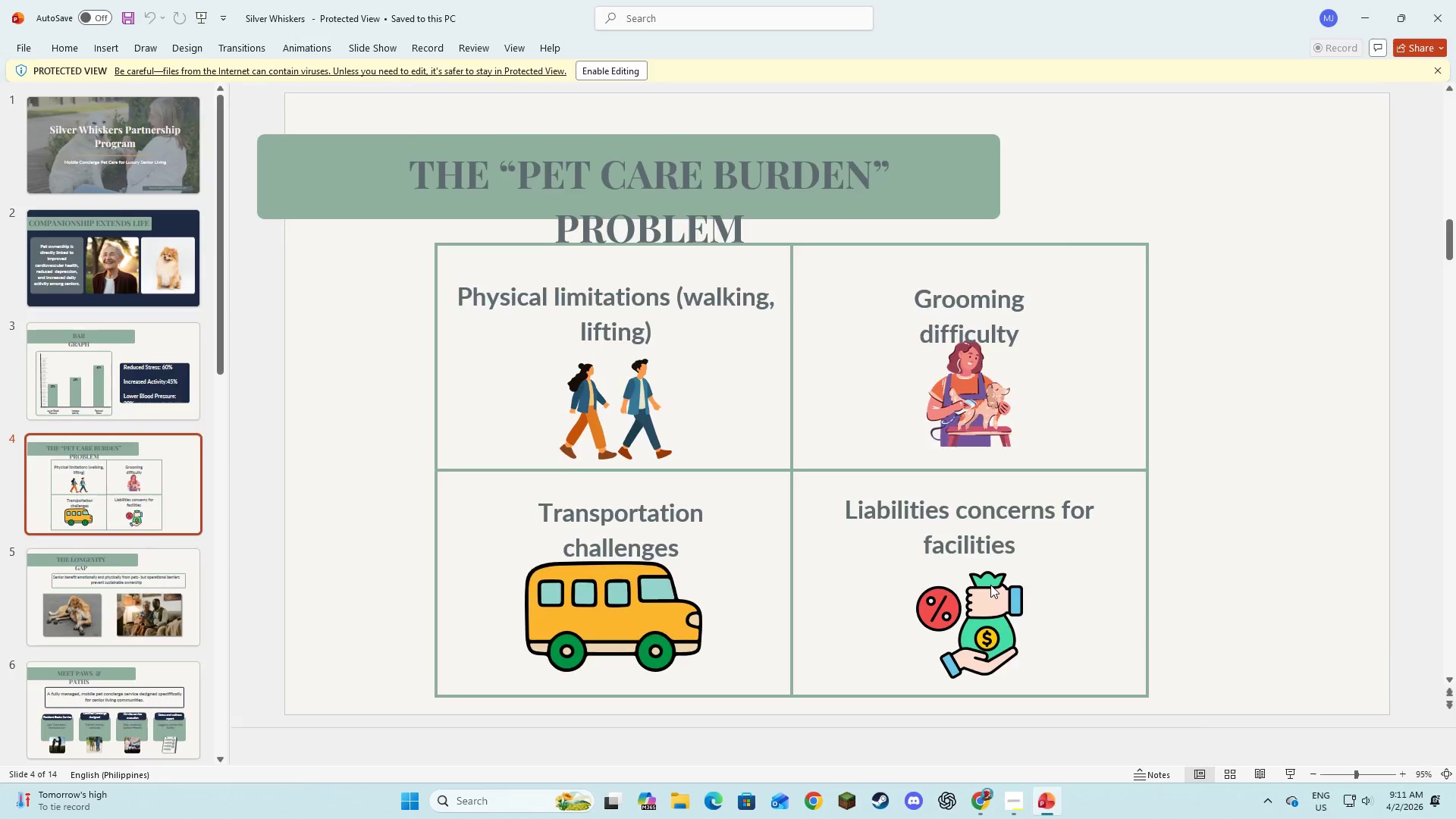 
key(Alt+Tab)
 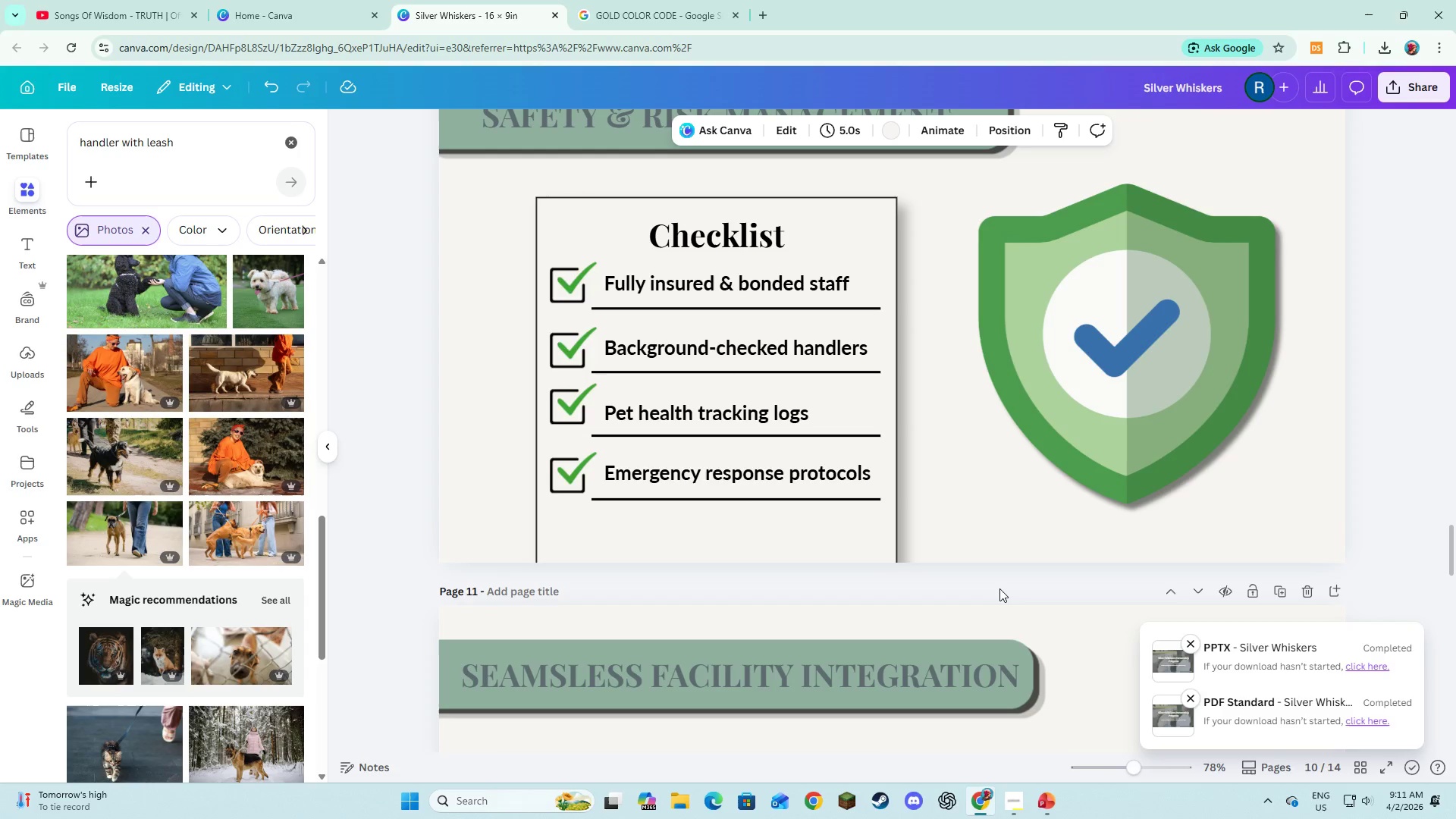 